 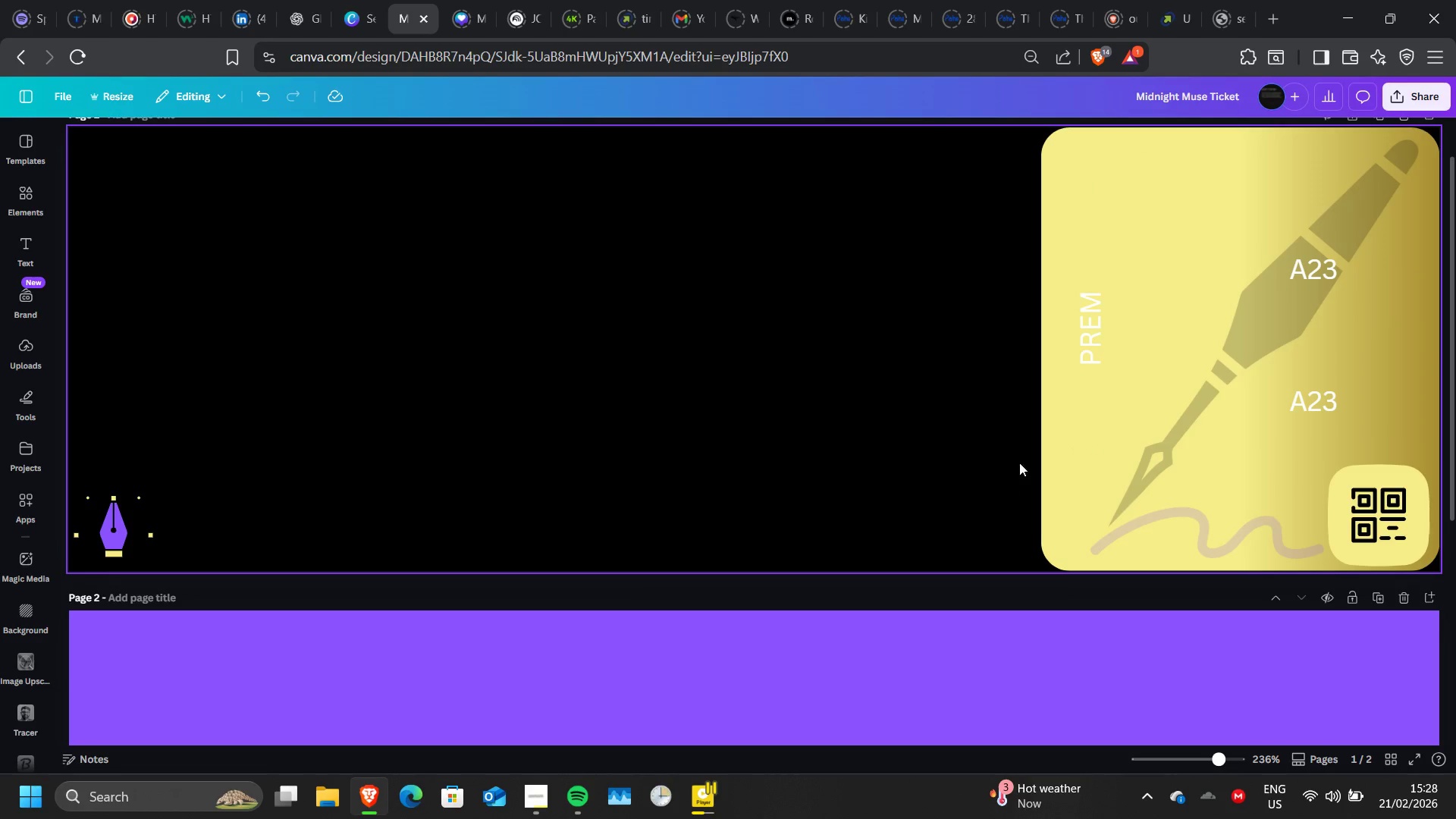 
double_click([1098, 356])
 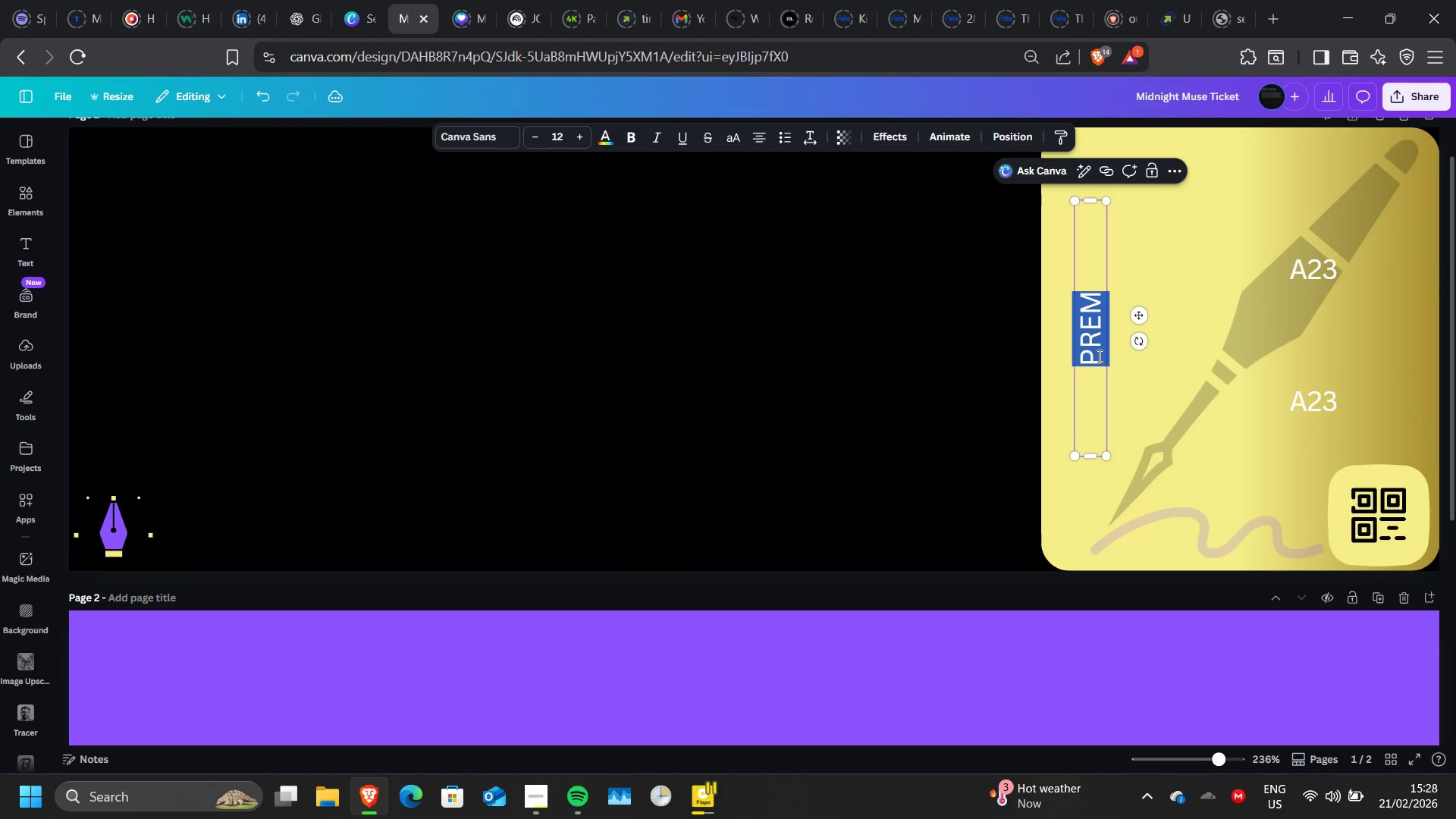 
triple_click([1098, 356])
 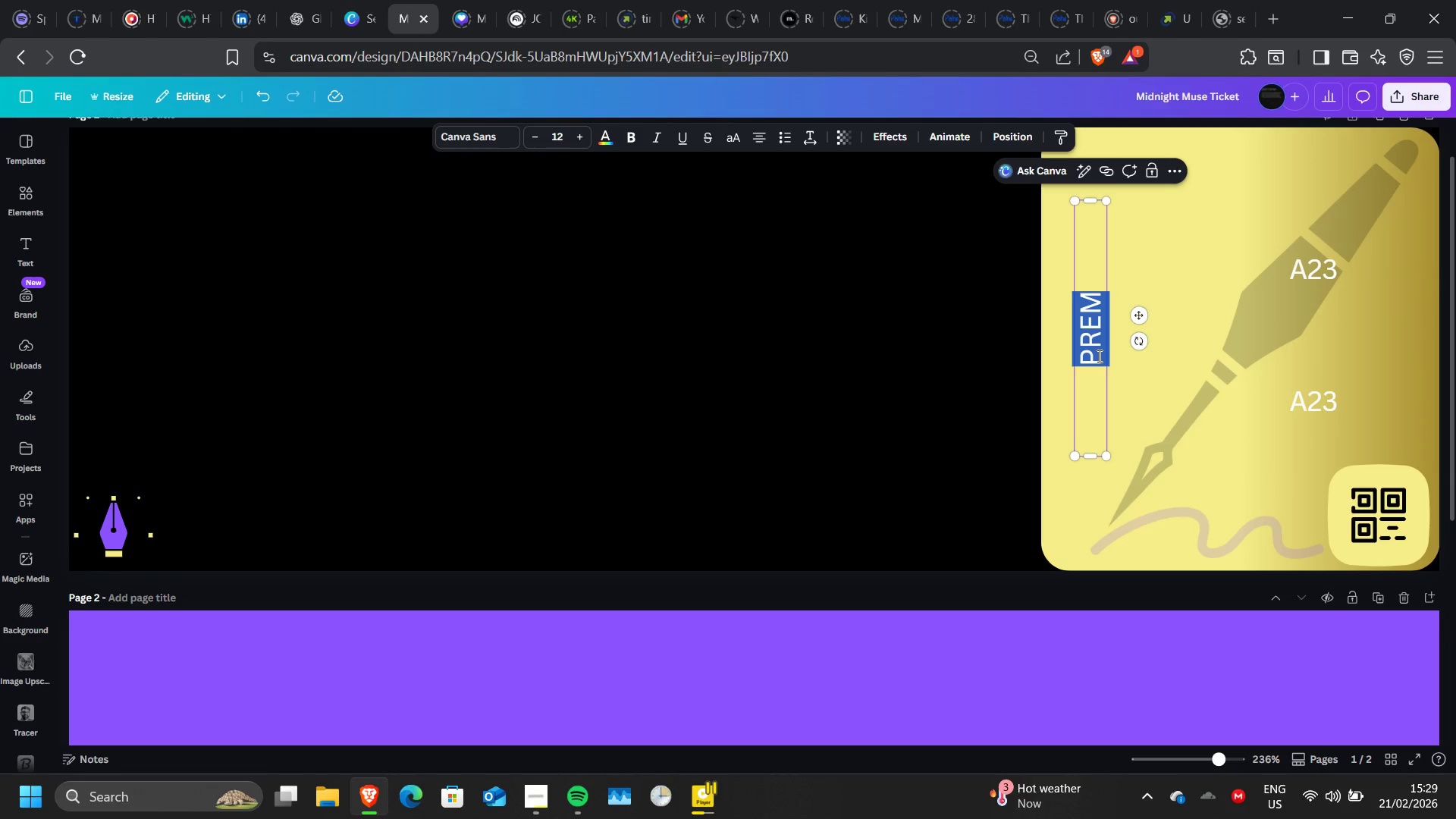 
type(VARNISH AND VINE)
 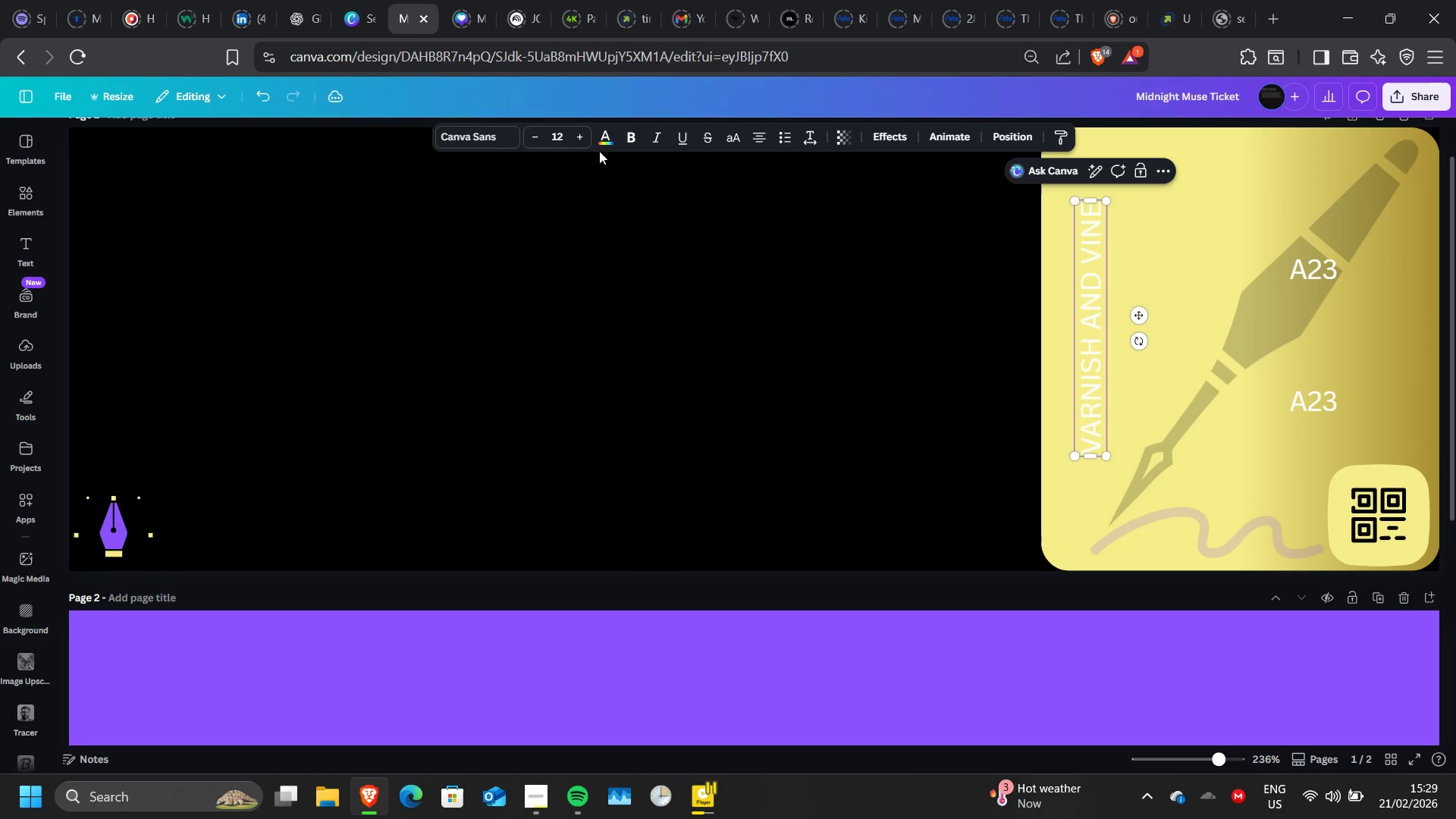 
left_click([602, 146])
 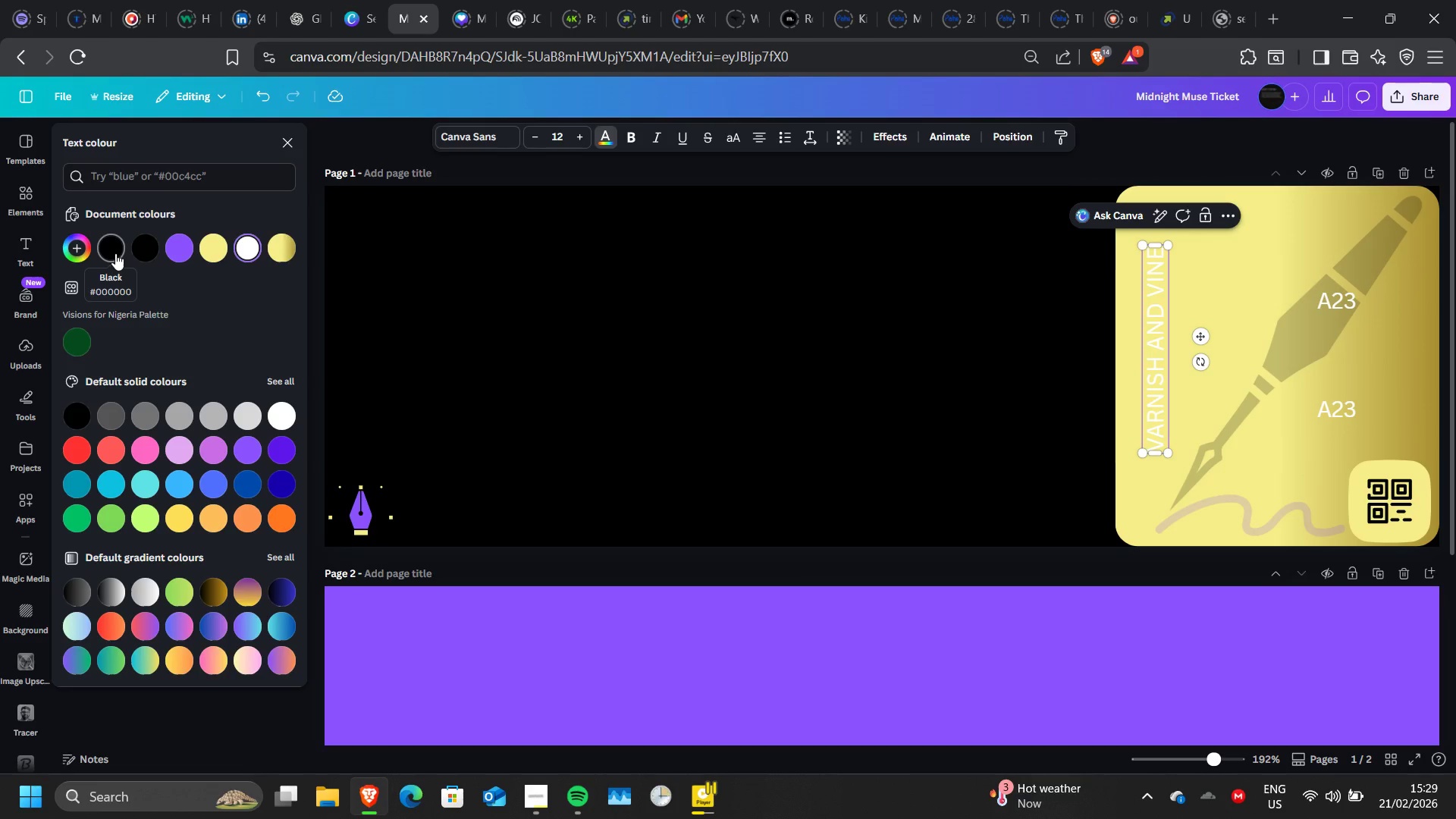 
left_click([115, 253])
 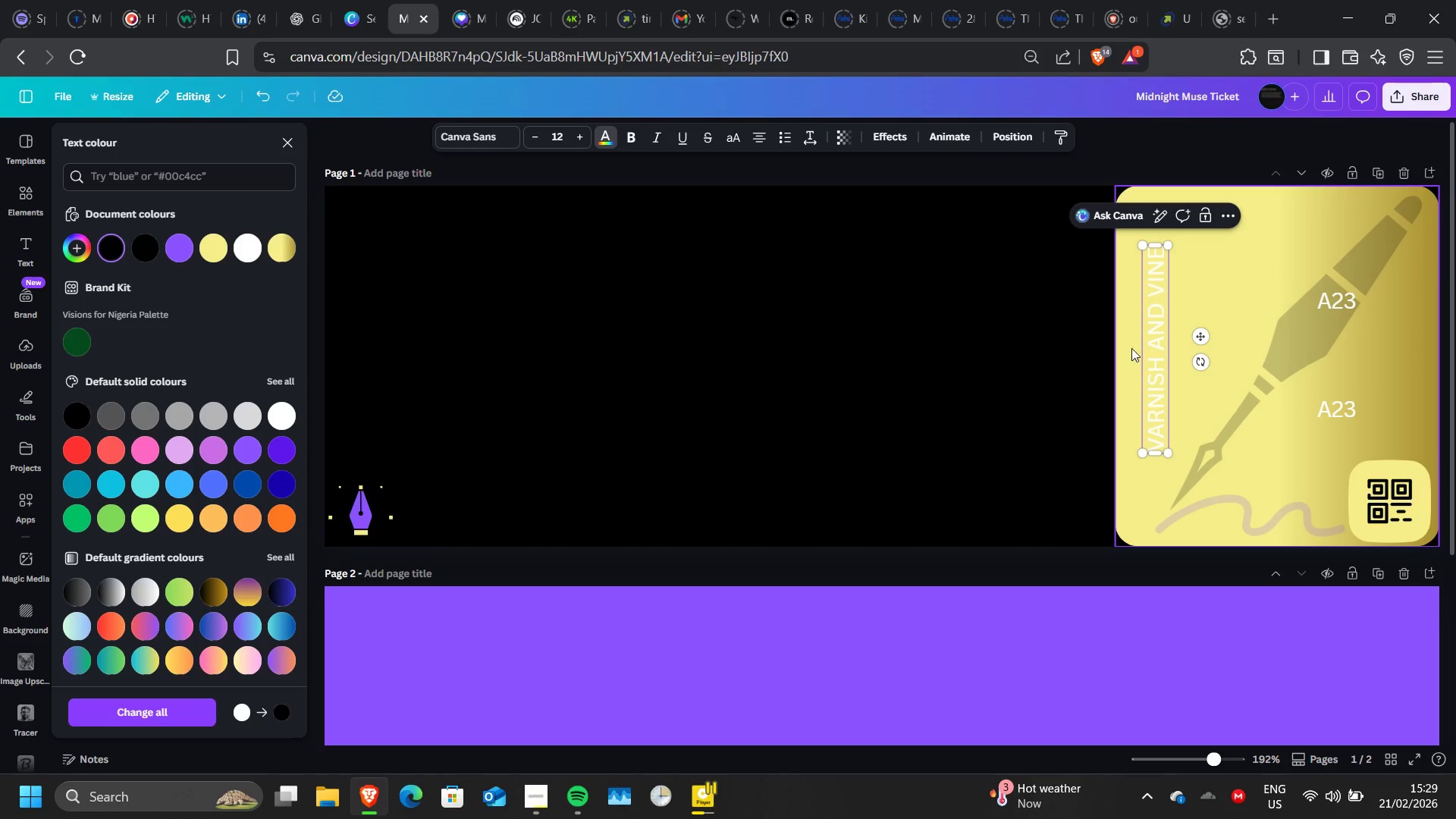 
double_click([1155, 353])
 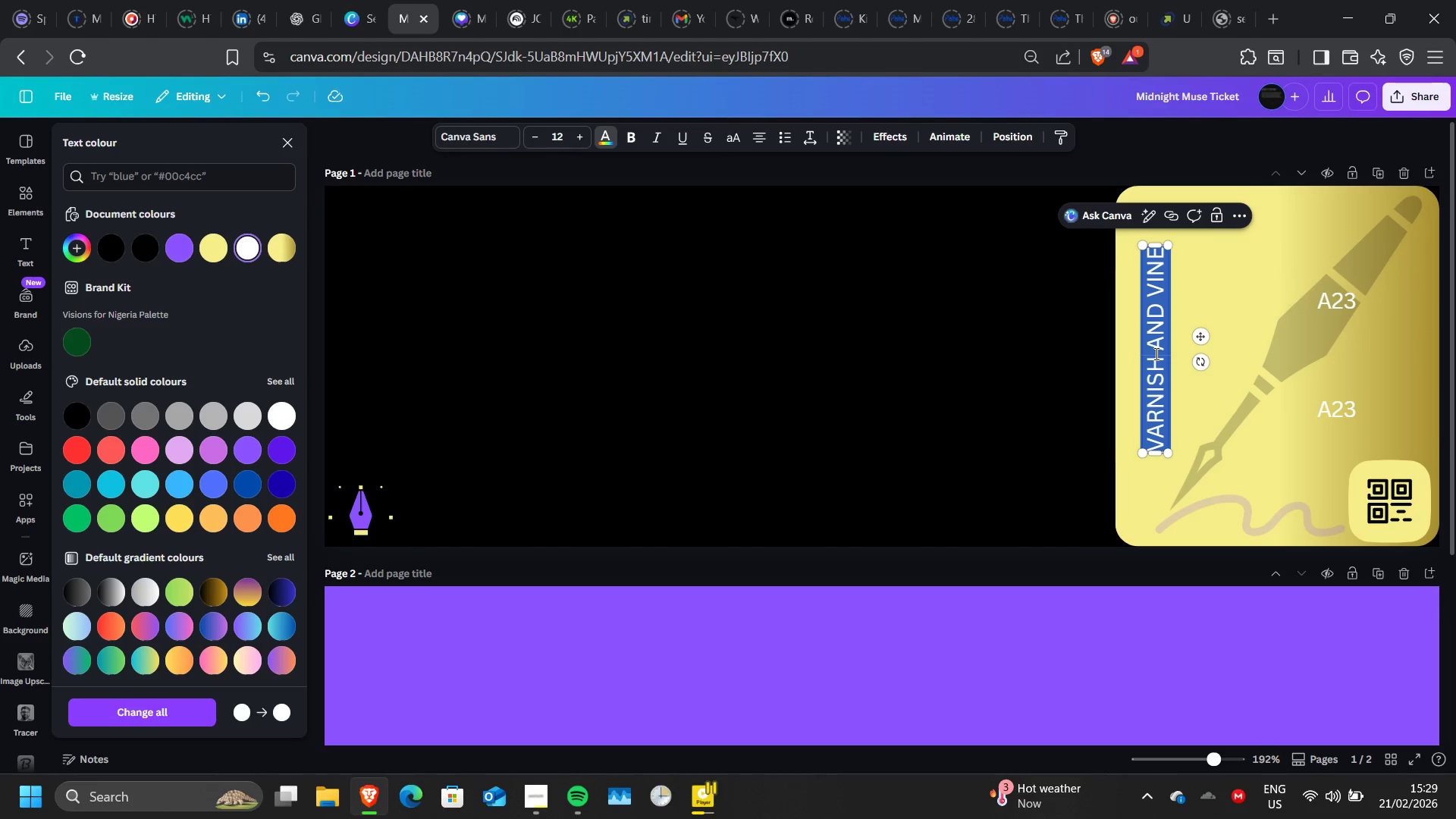 
triple_click([1155, 353])
 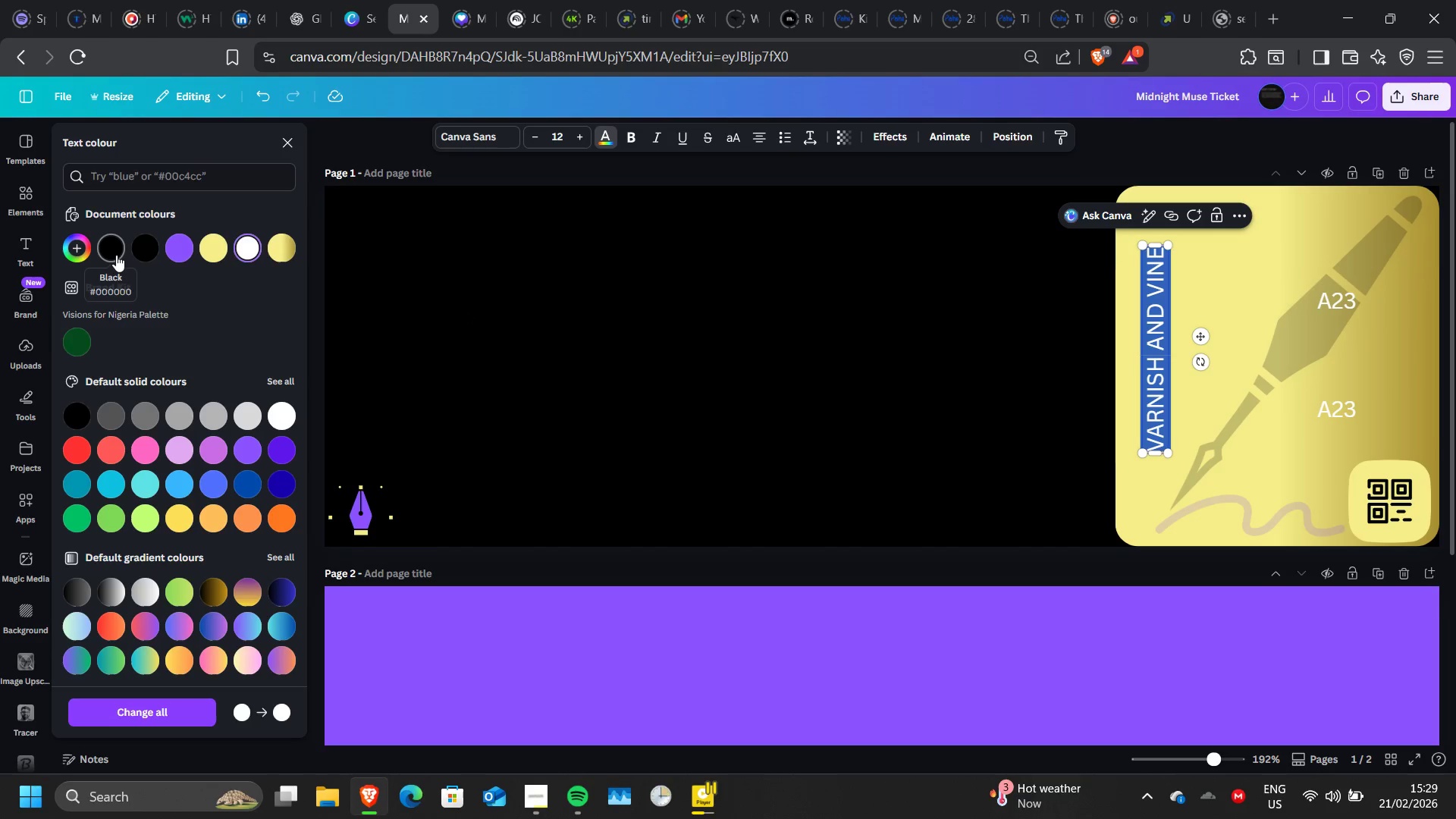 
left_click([116, 255])
 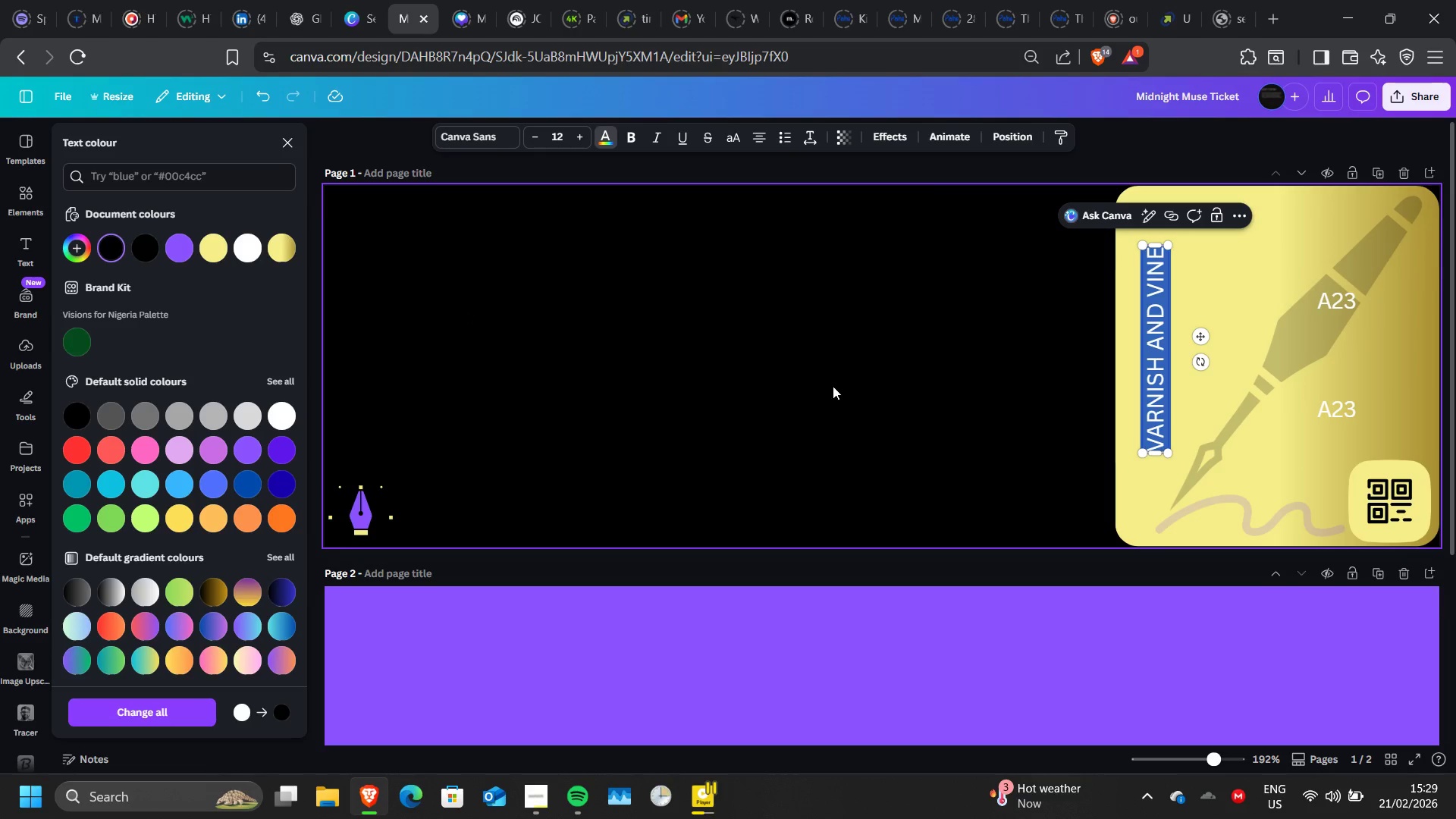 
left_click([833, 386])
 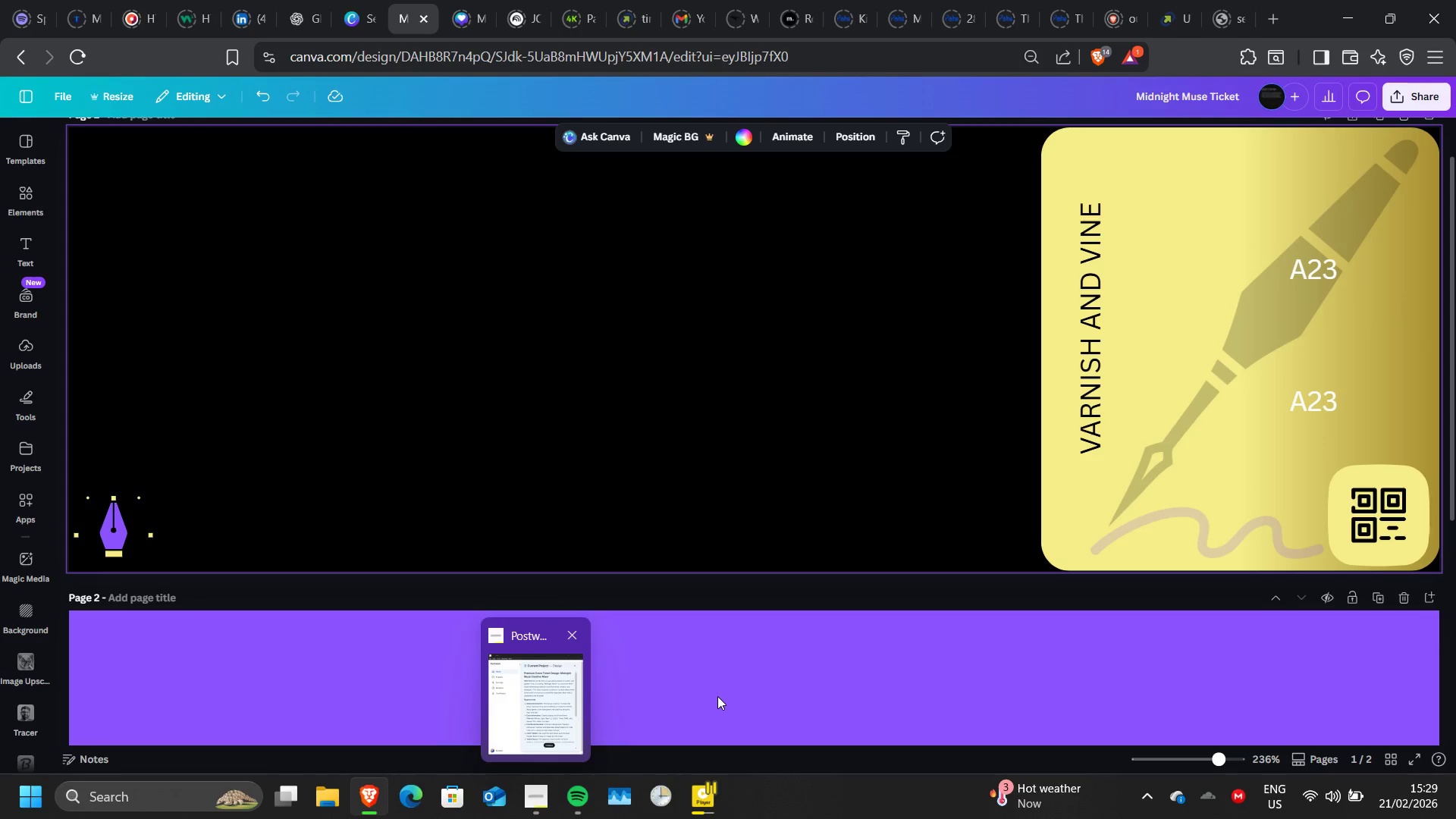 
wait(6.91)
 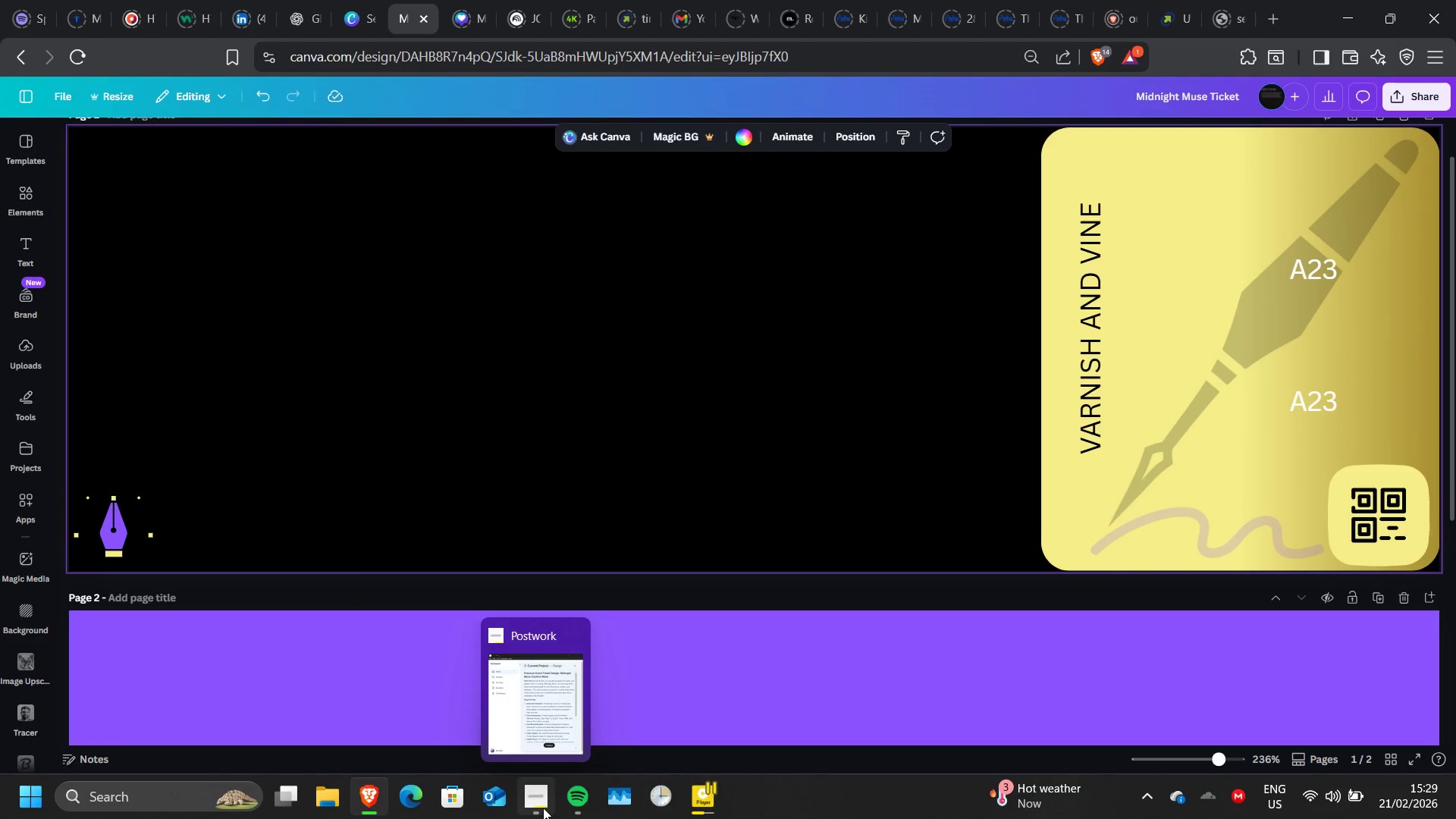 
left_click([1085, 347])
 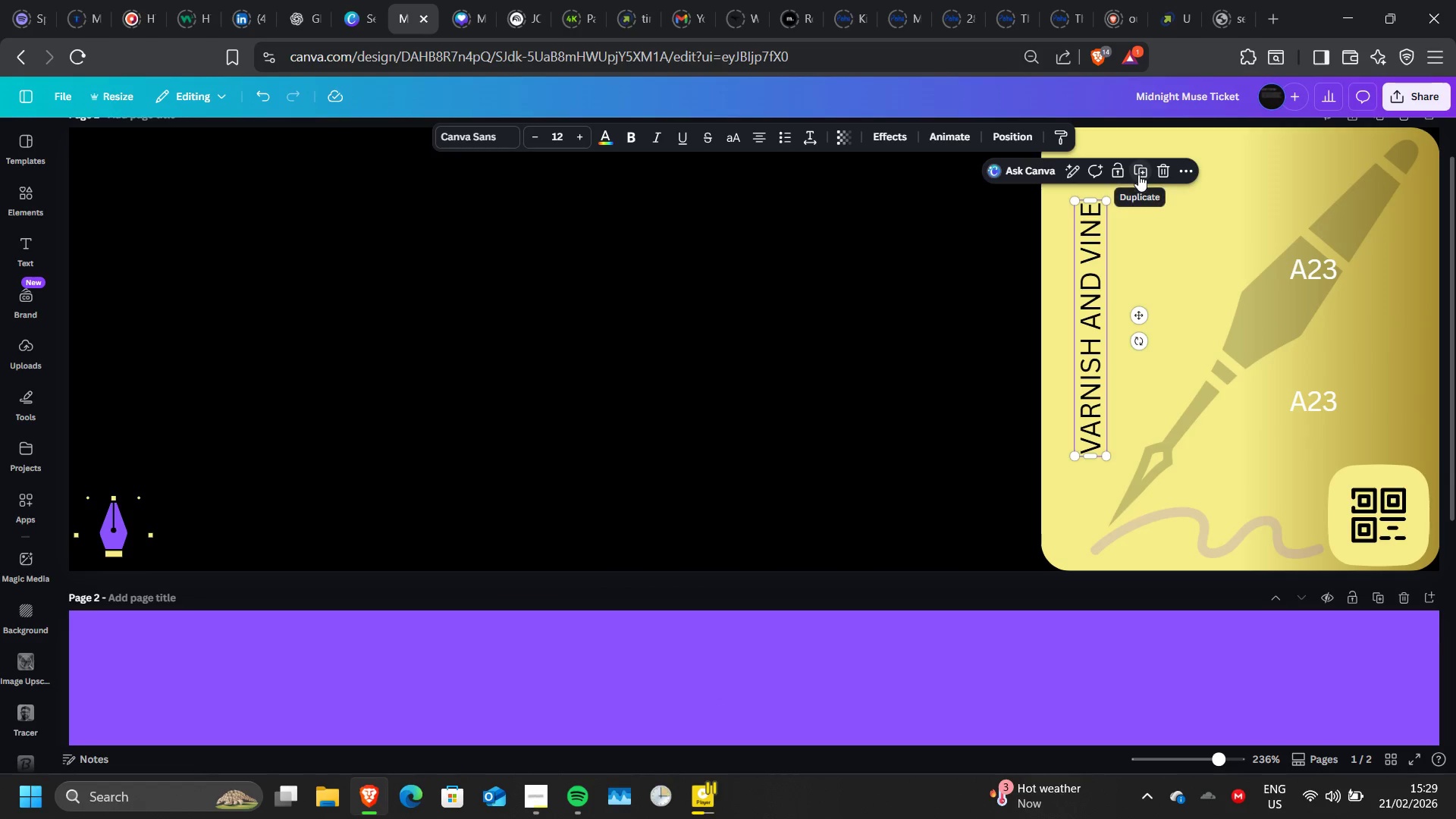 
left_click([1138, 174])
 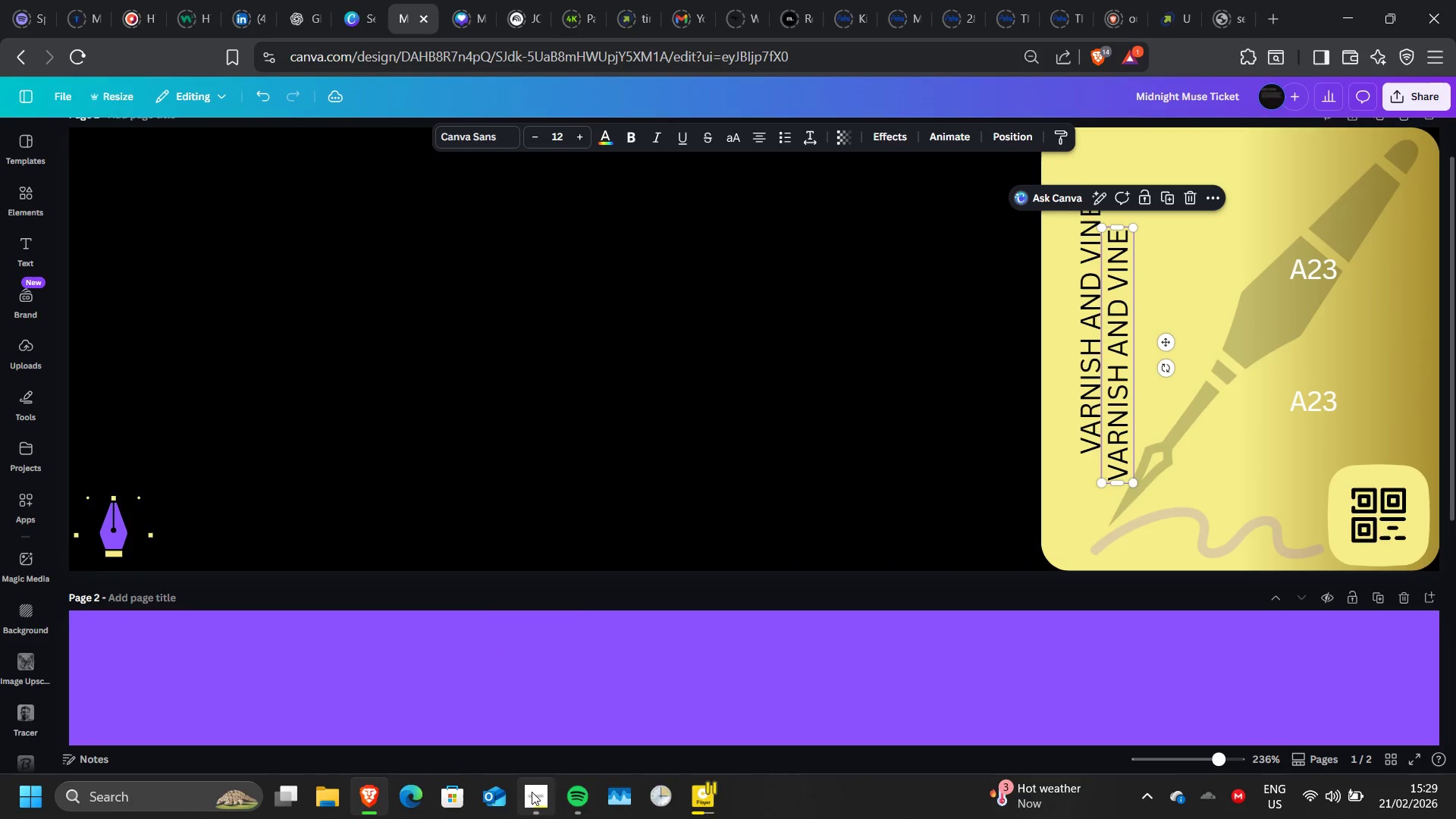 
mouse_move([536, 738])
 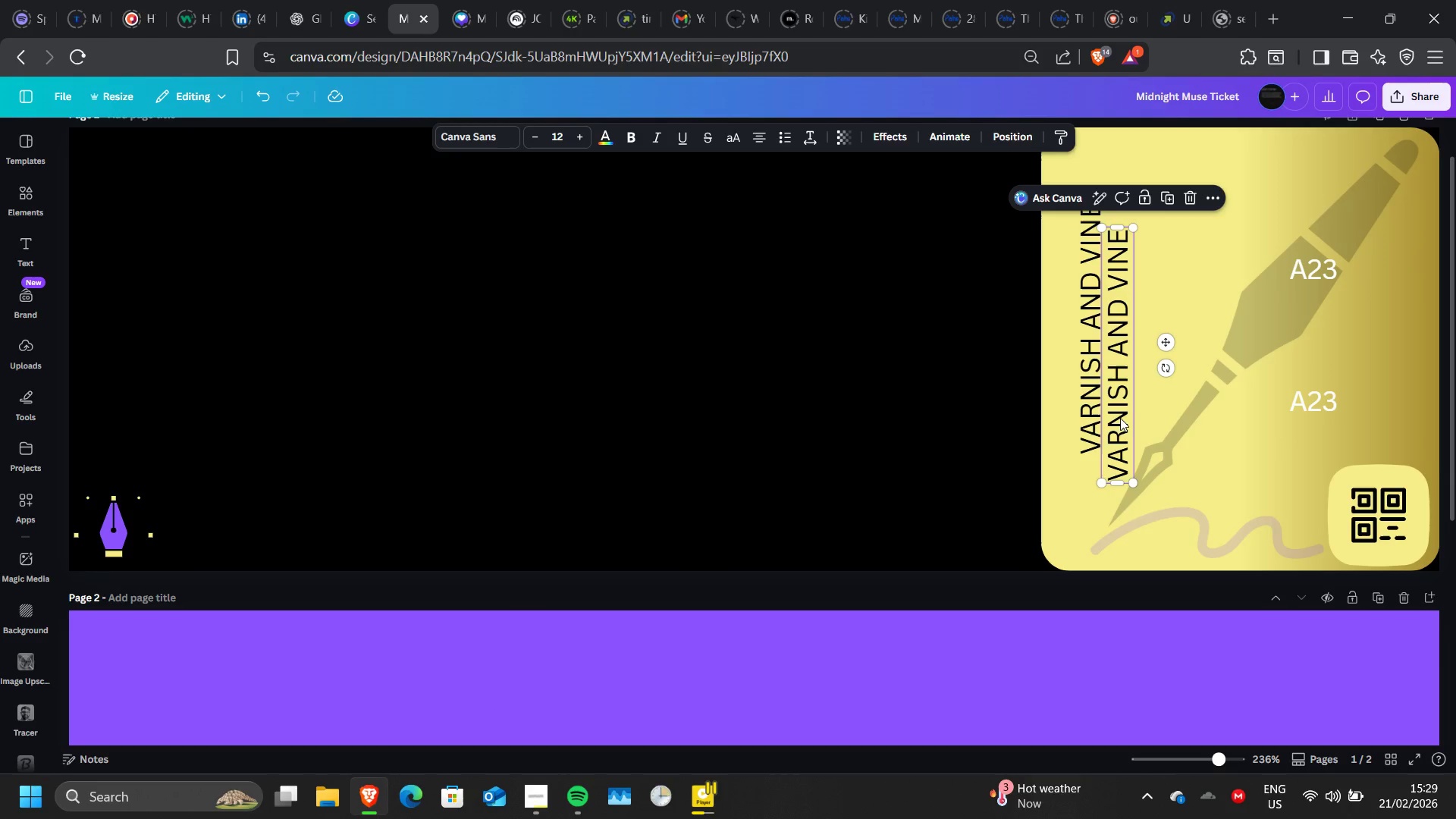 
double_click([1120, 418])
 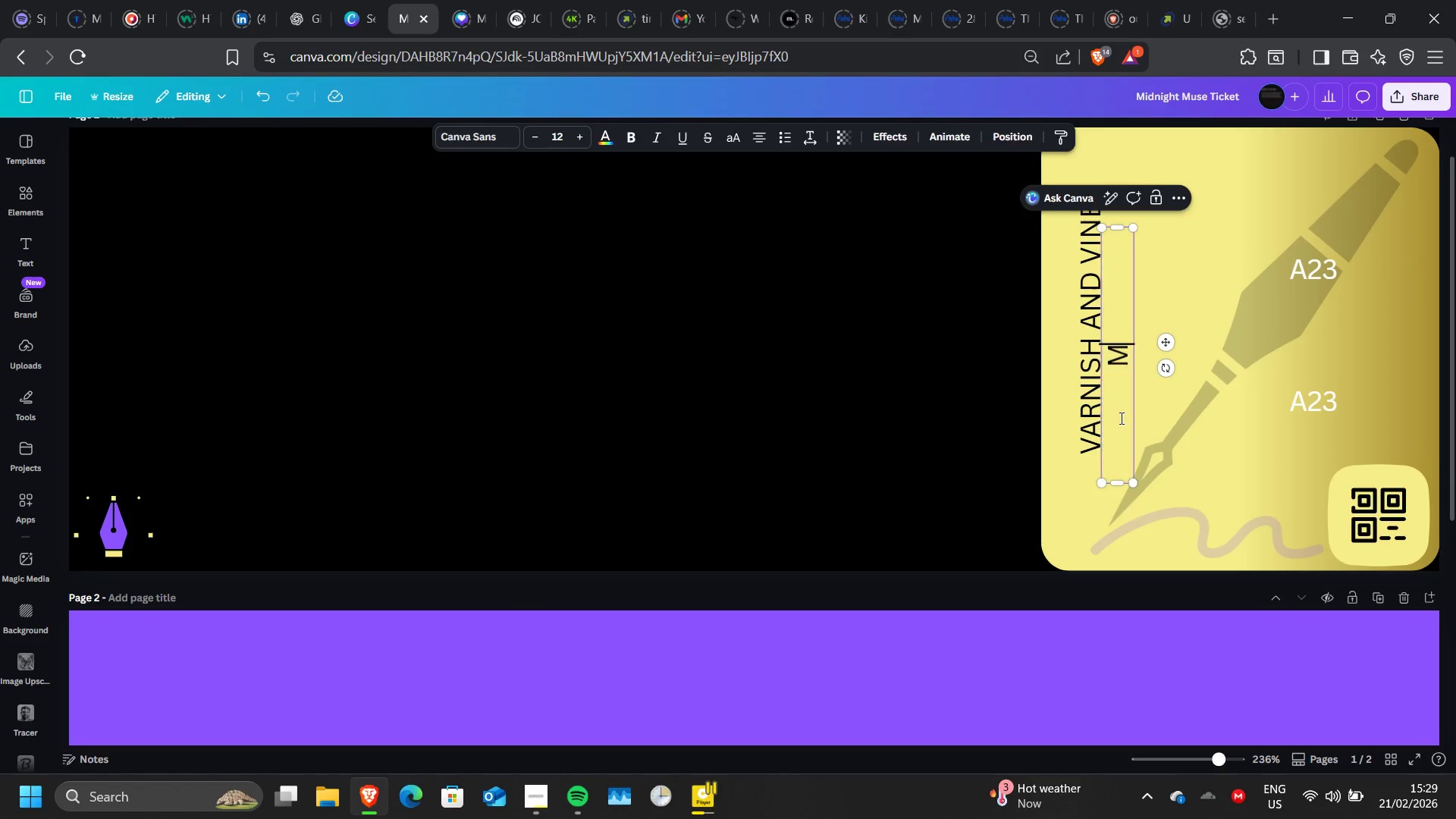 
type(MIDNIGHT MUSE)
 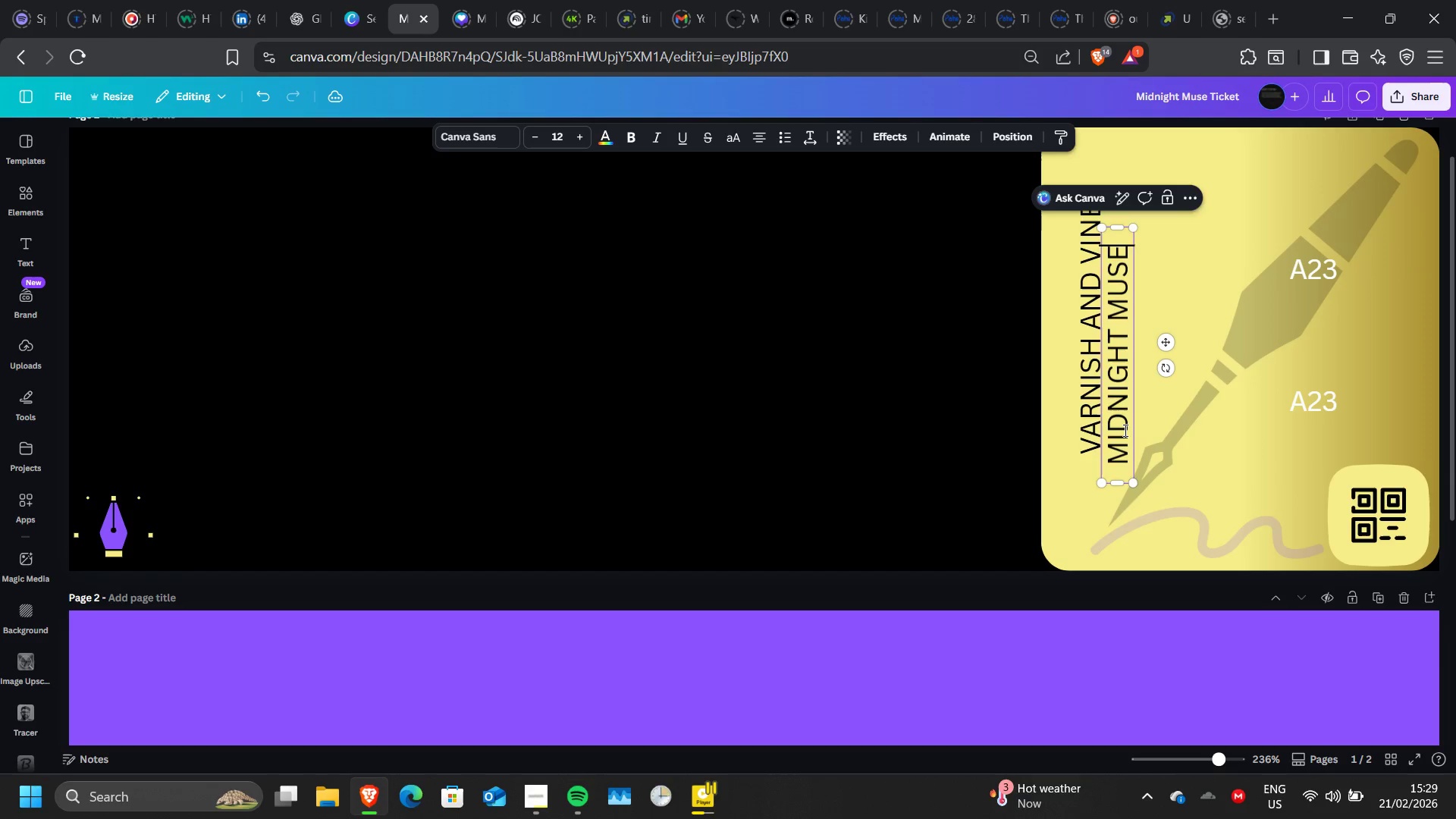 
left_click([1052, 416])
 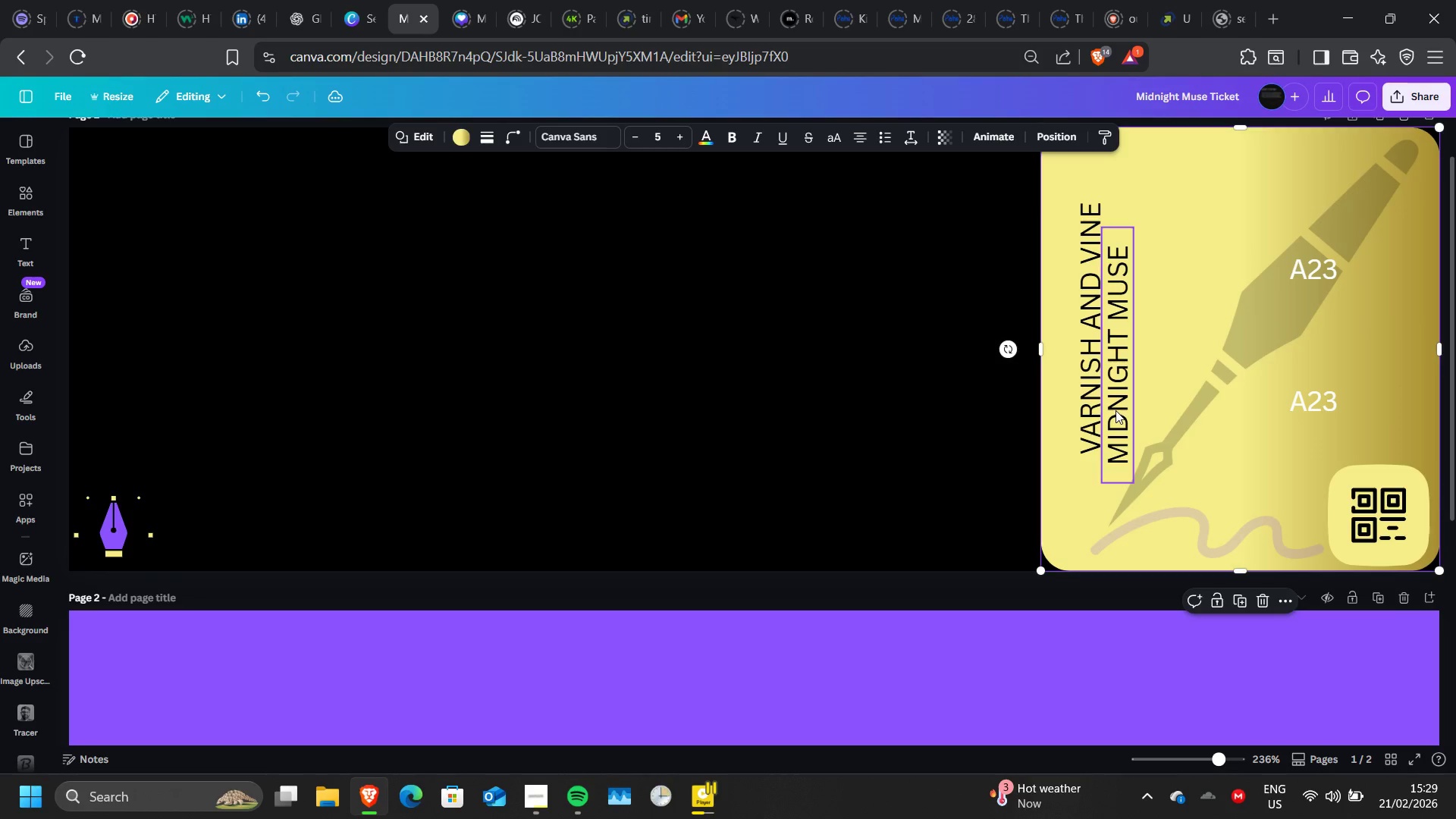 
left_click_drag(start_coordinate=[1116, 410], to_coordinate=[1132, 384])
 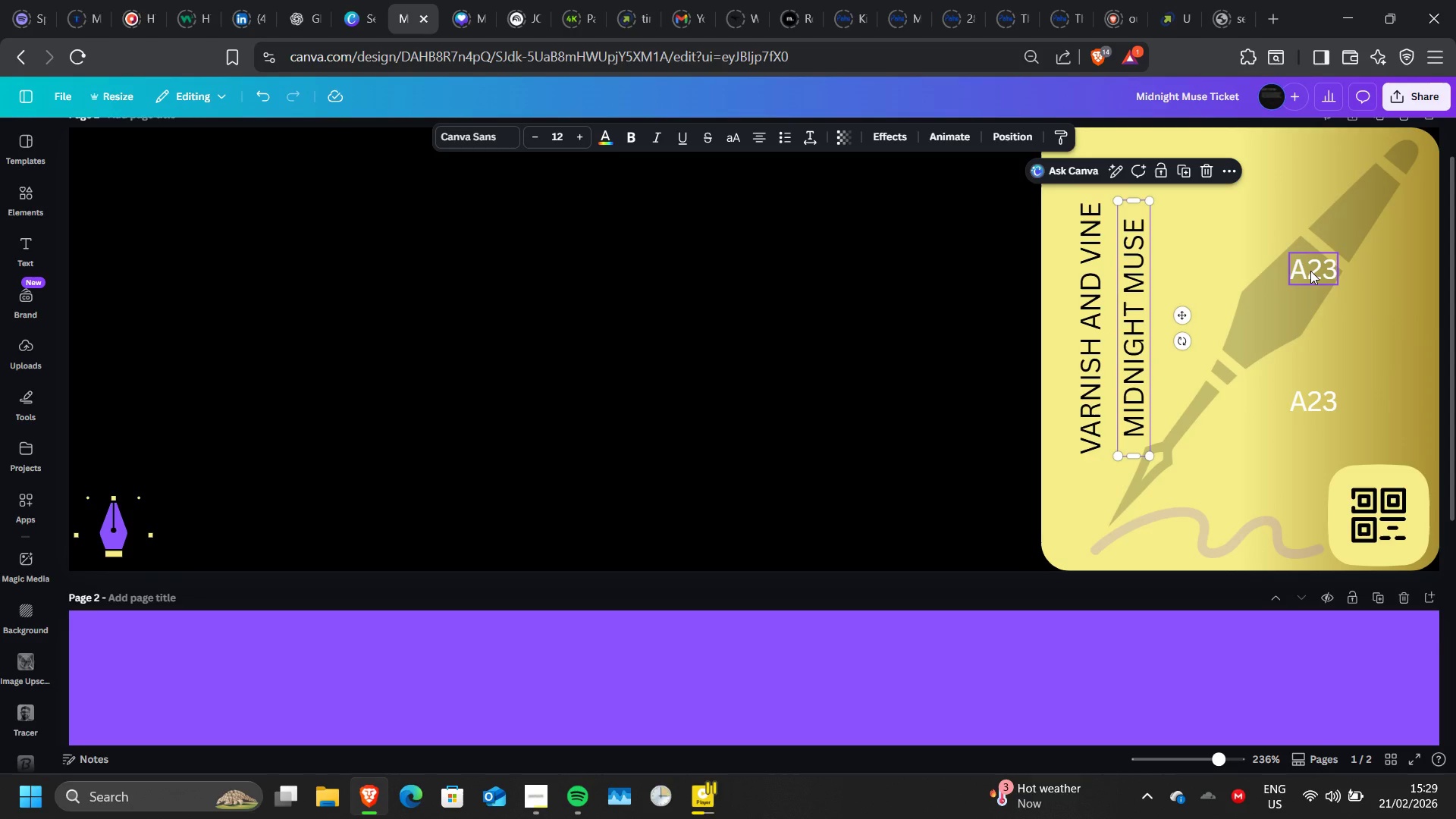 
left_click([1310, 271])
 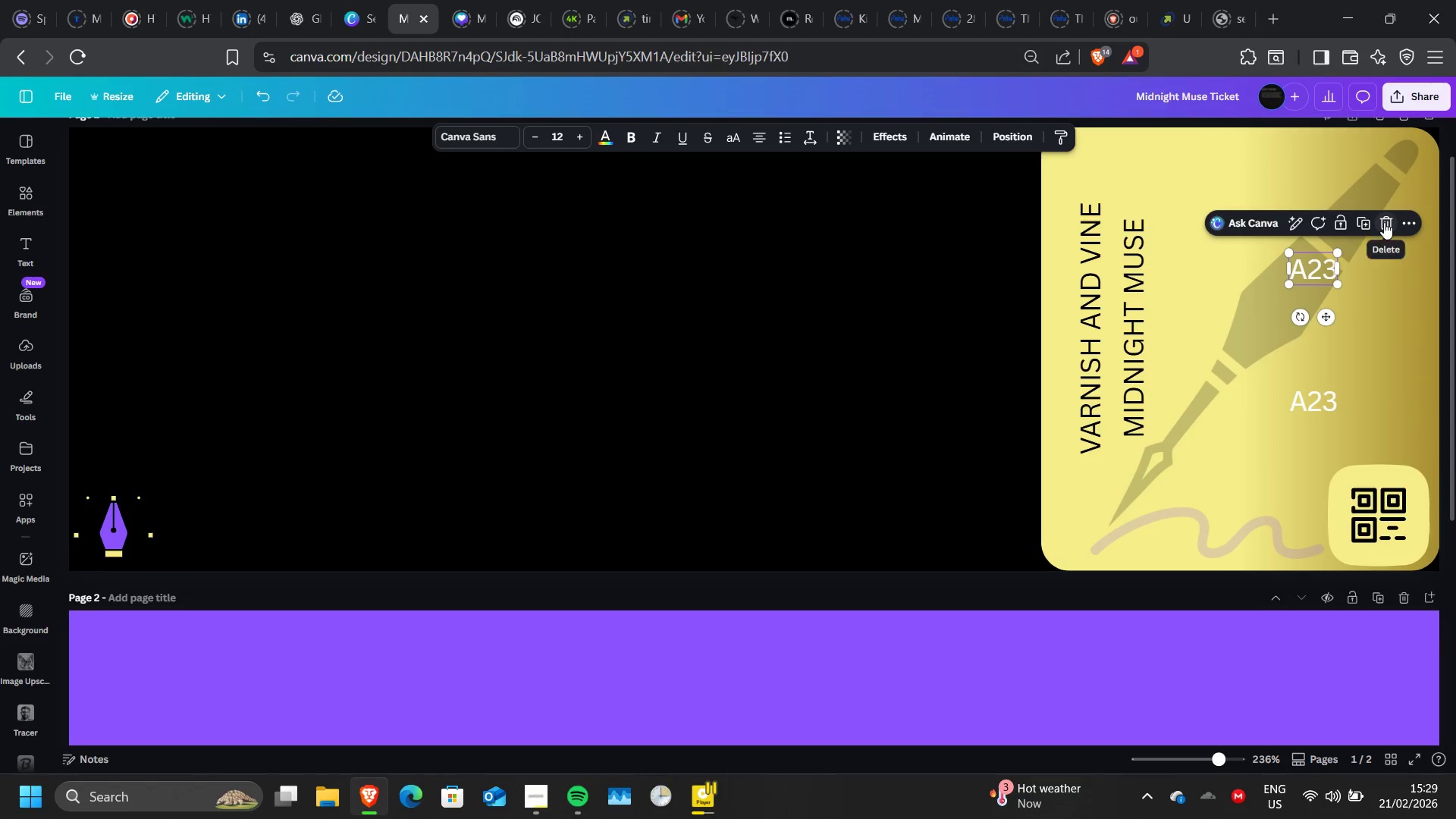 
left_click([1384, 222])
 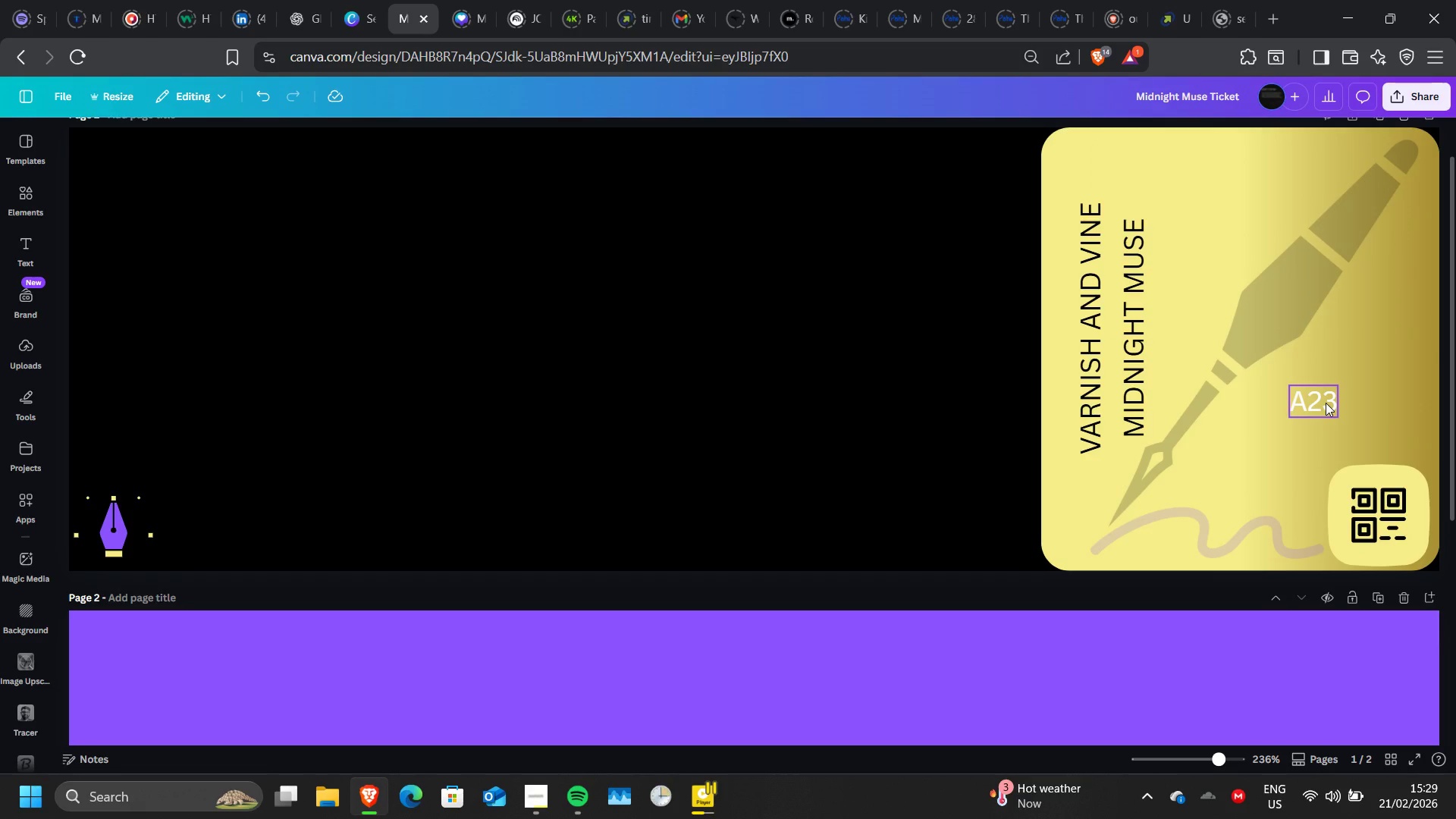 
left_click([1326, 403])
 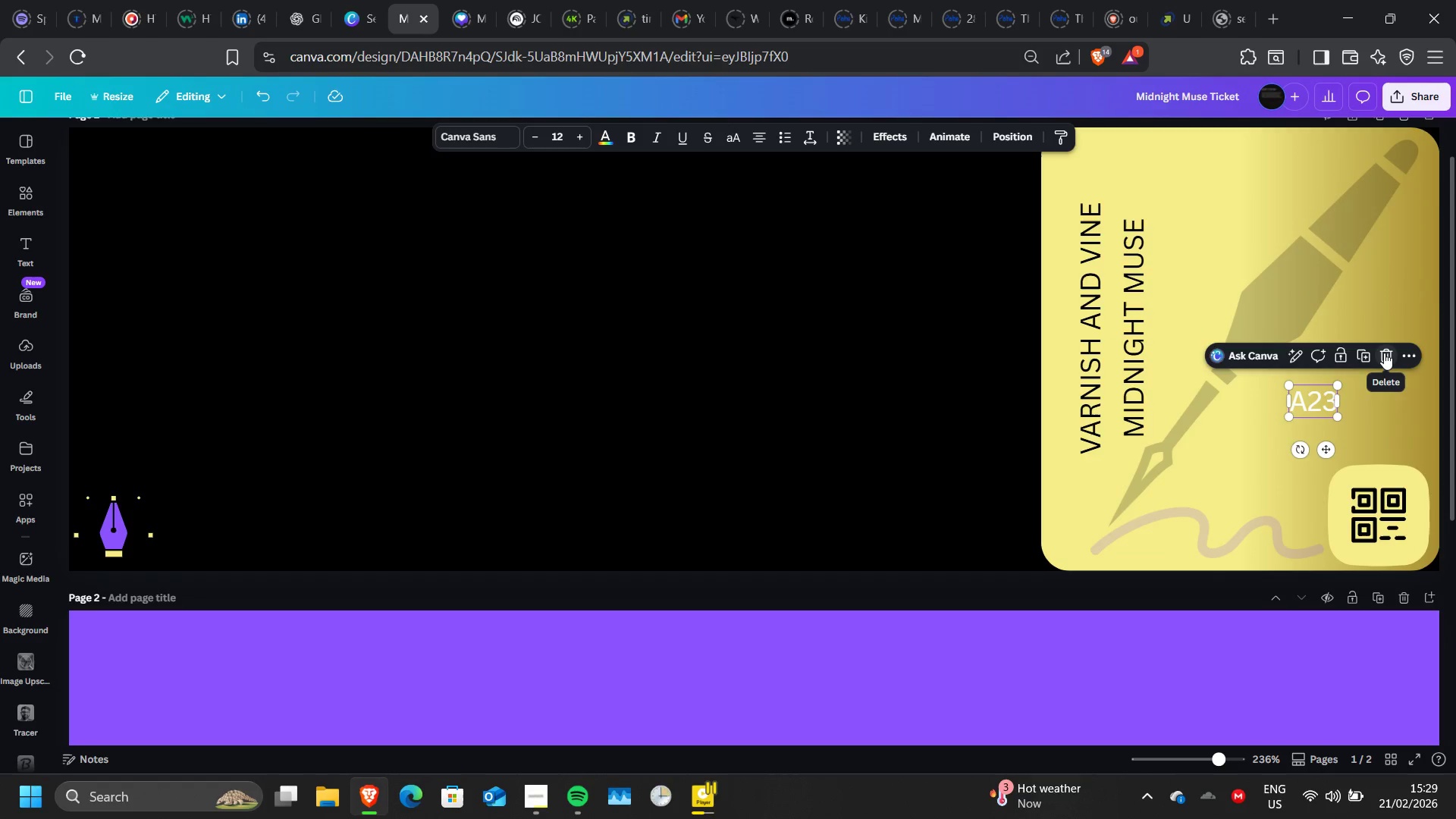 
left_click([1384, 353])
 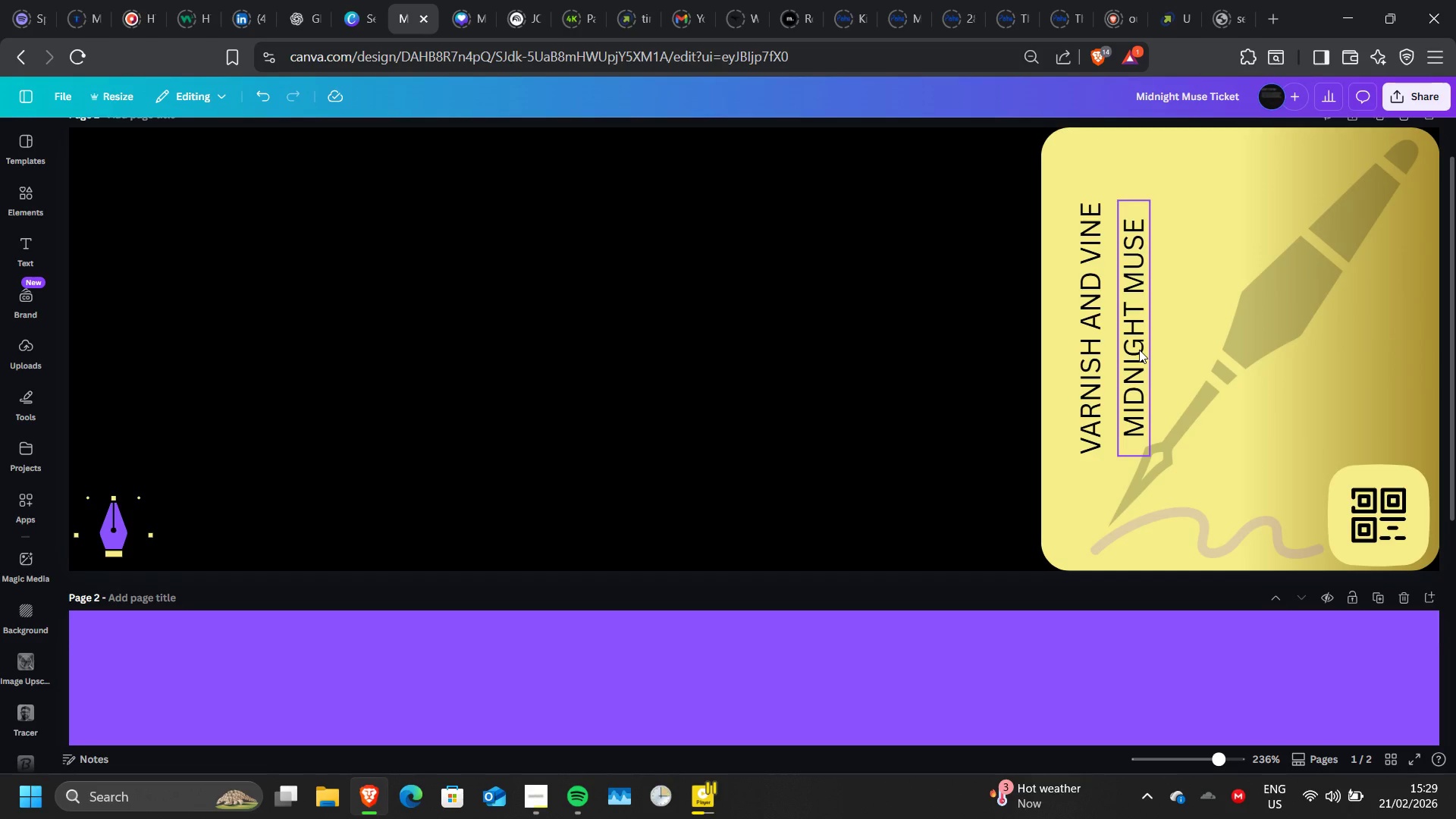 
left_click([1139, 350])
 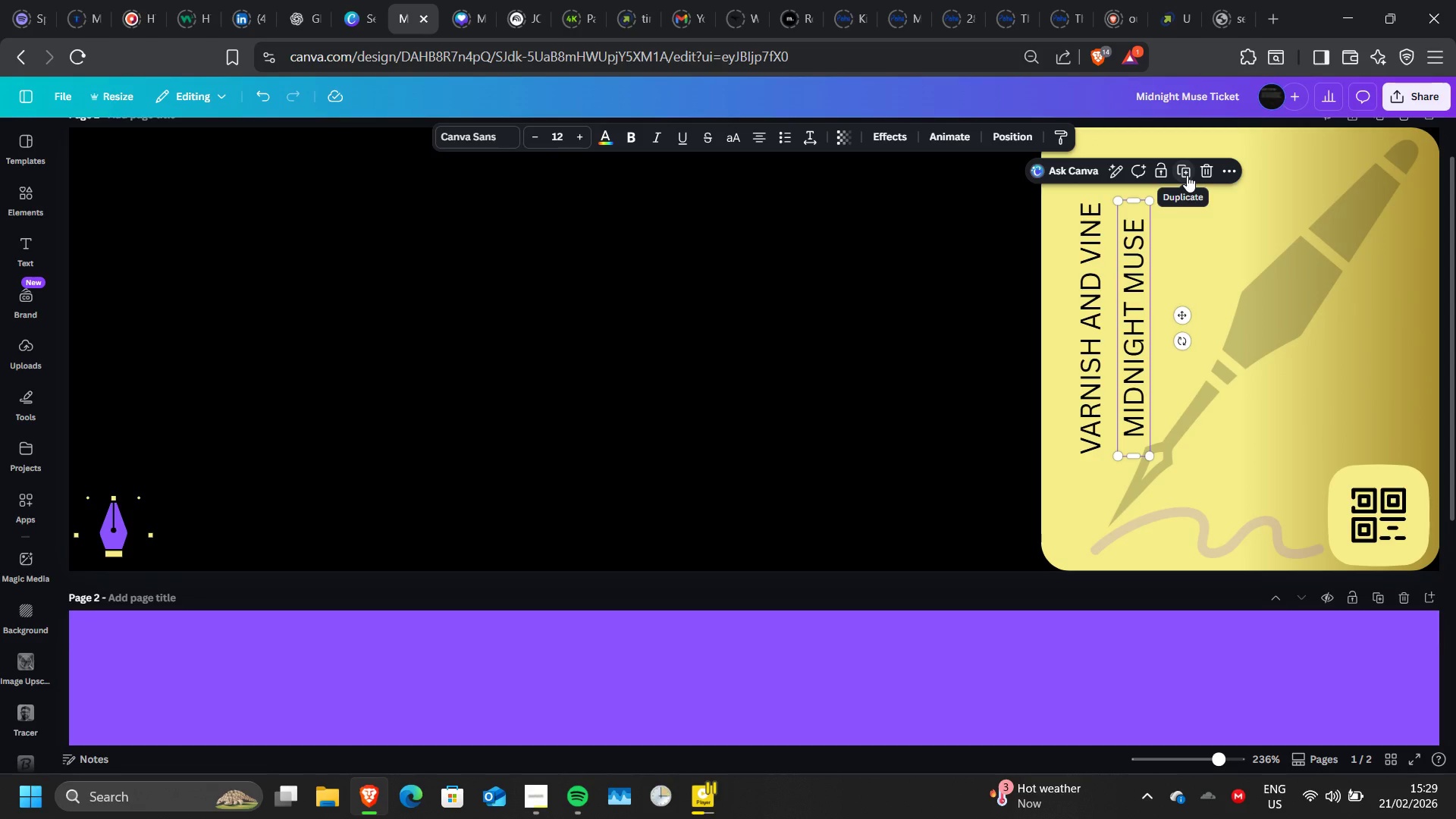 
left_click([1187, 175])
 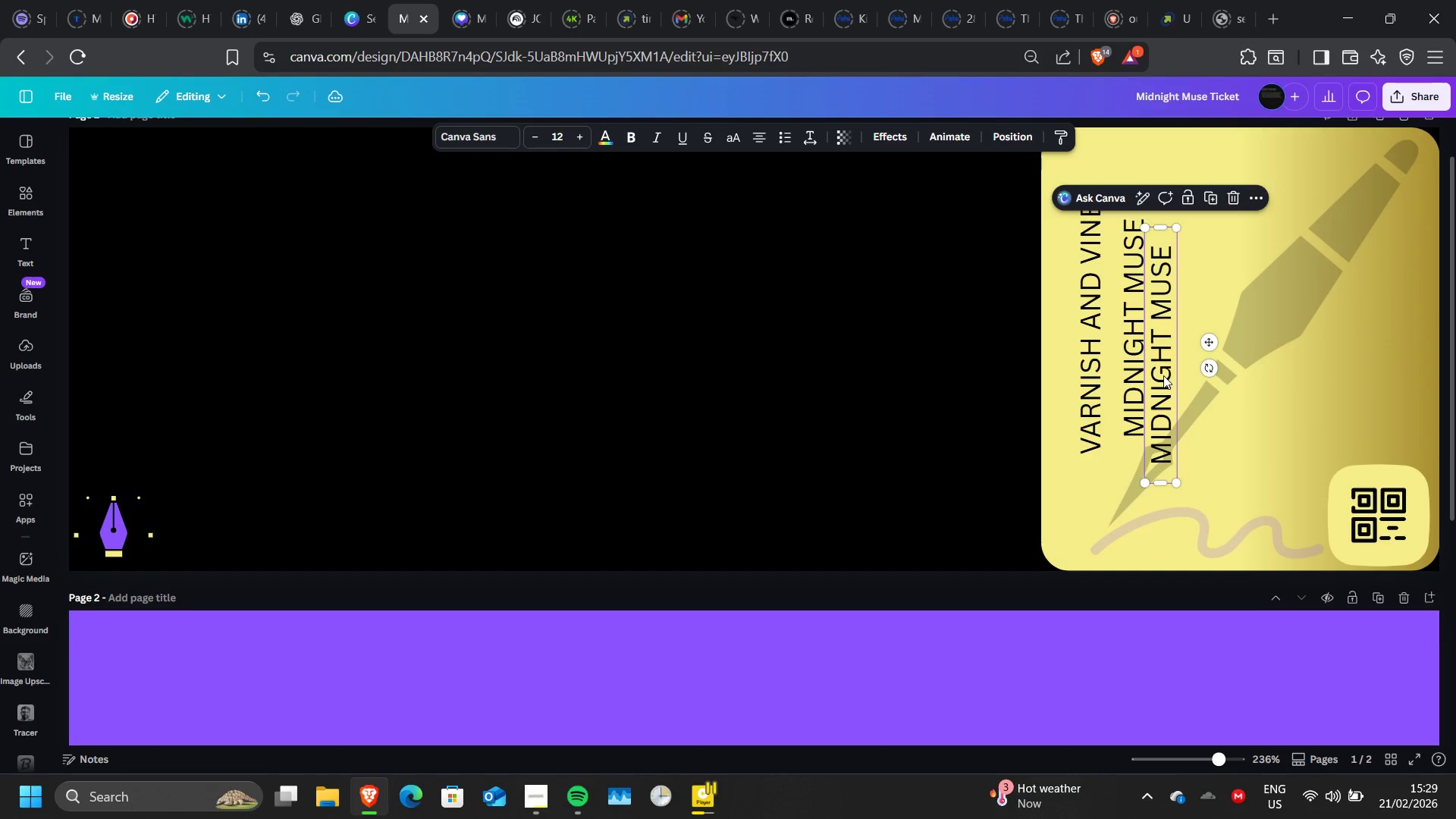 
left_click_drag(start_coordinate=[1163, 375], to_coordinate=[1180, 344])
 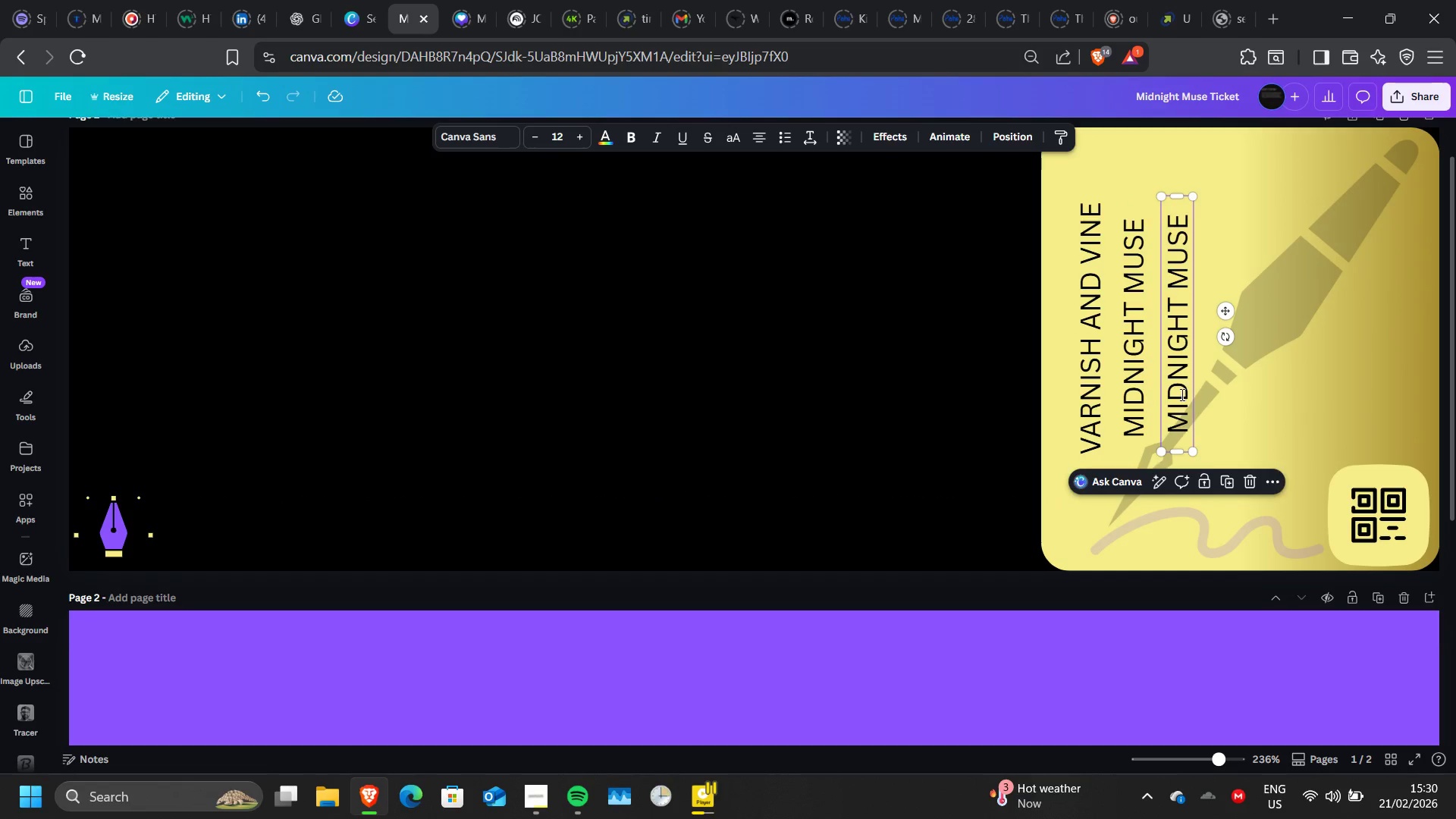 
double_click([1181, 394])
 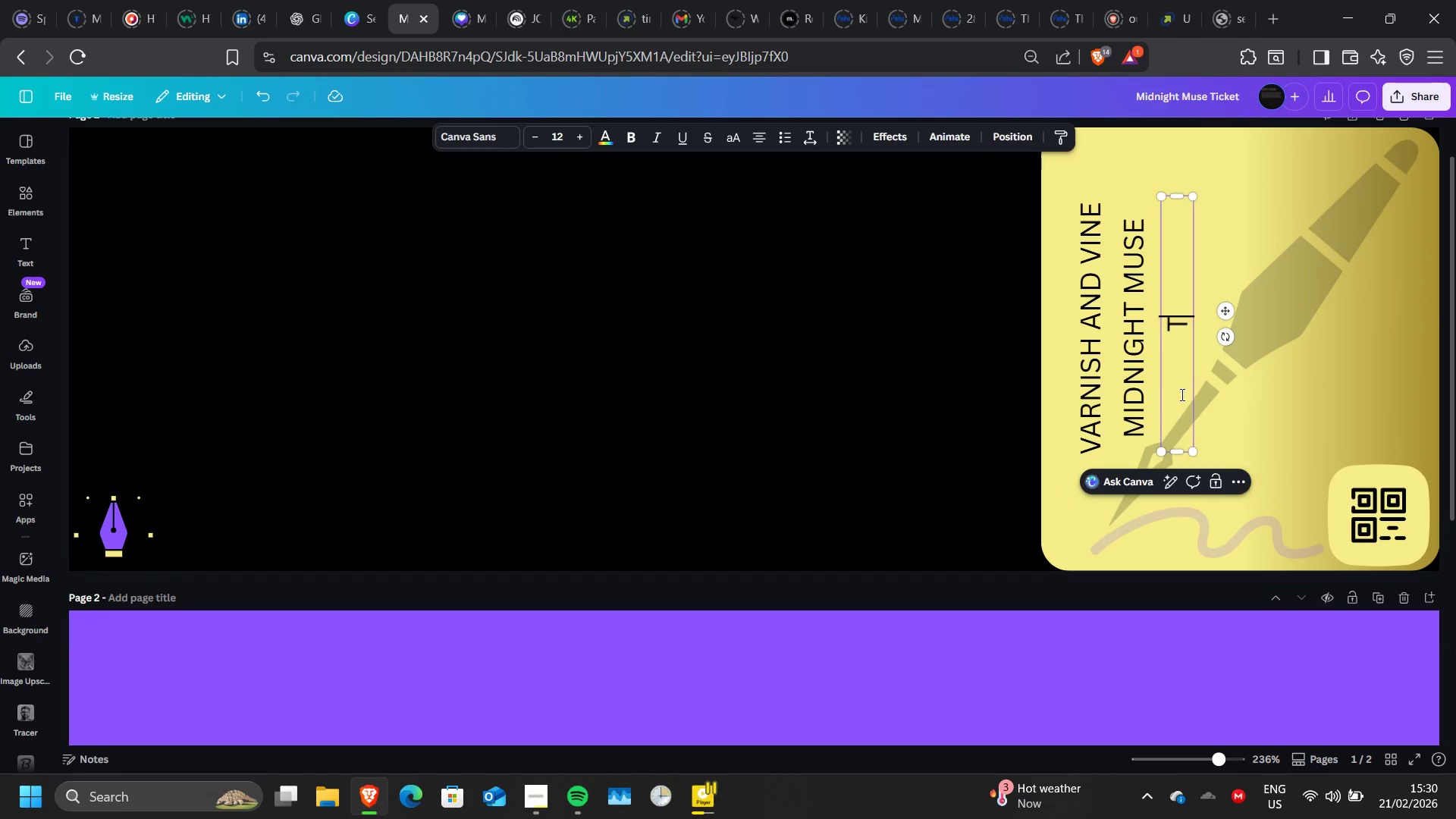 
type(THEATR)
key(Backspace)
key(Backspace)
key(Backspace)
key(Backspace)
key(Backspace)
 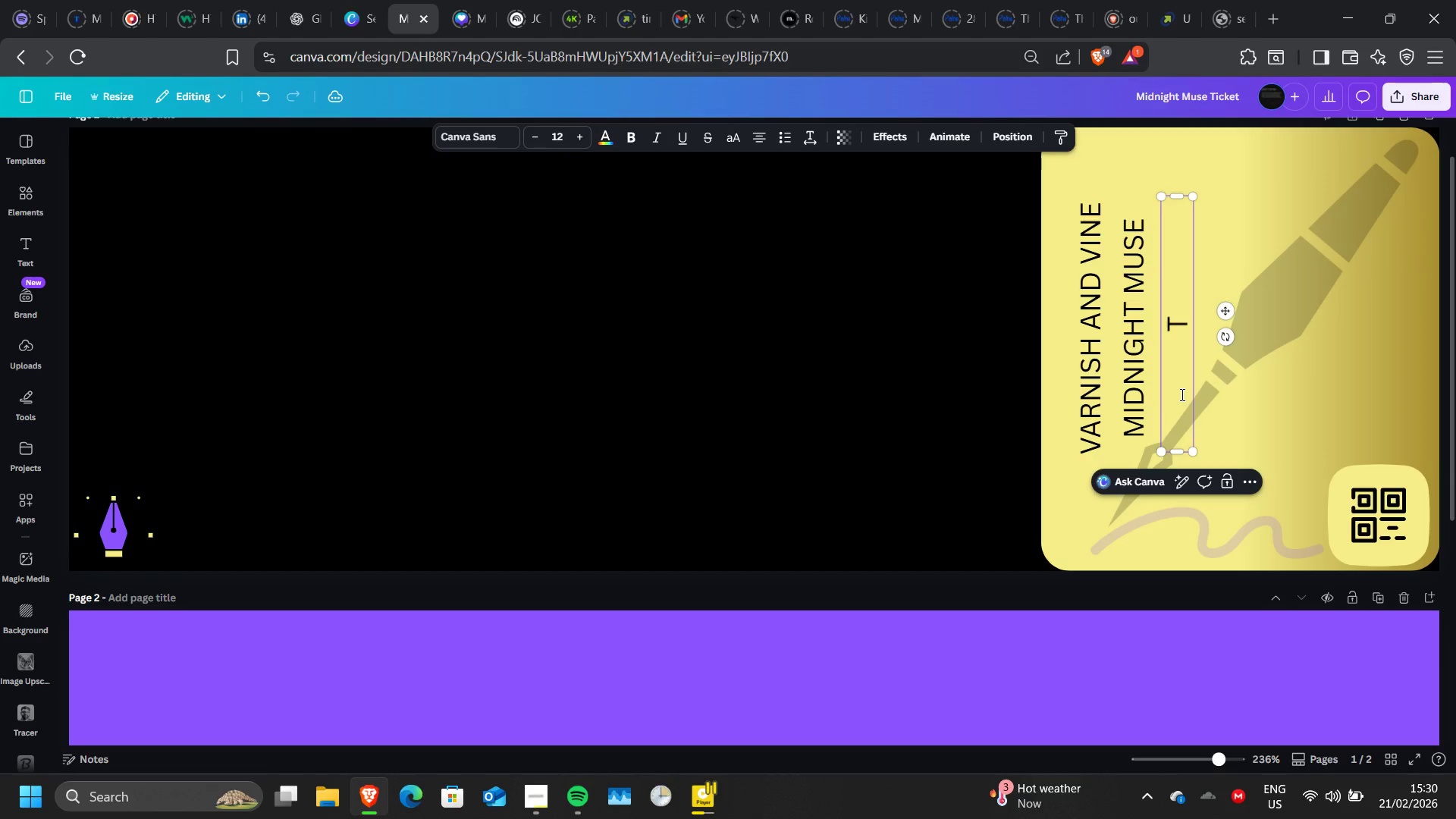 
key(Backspace)
 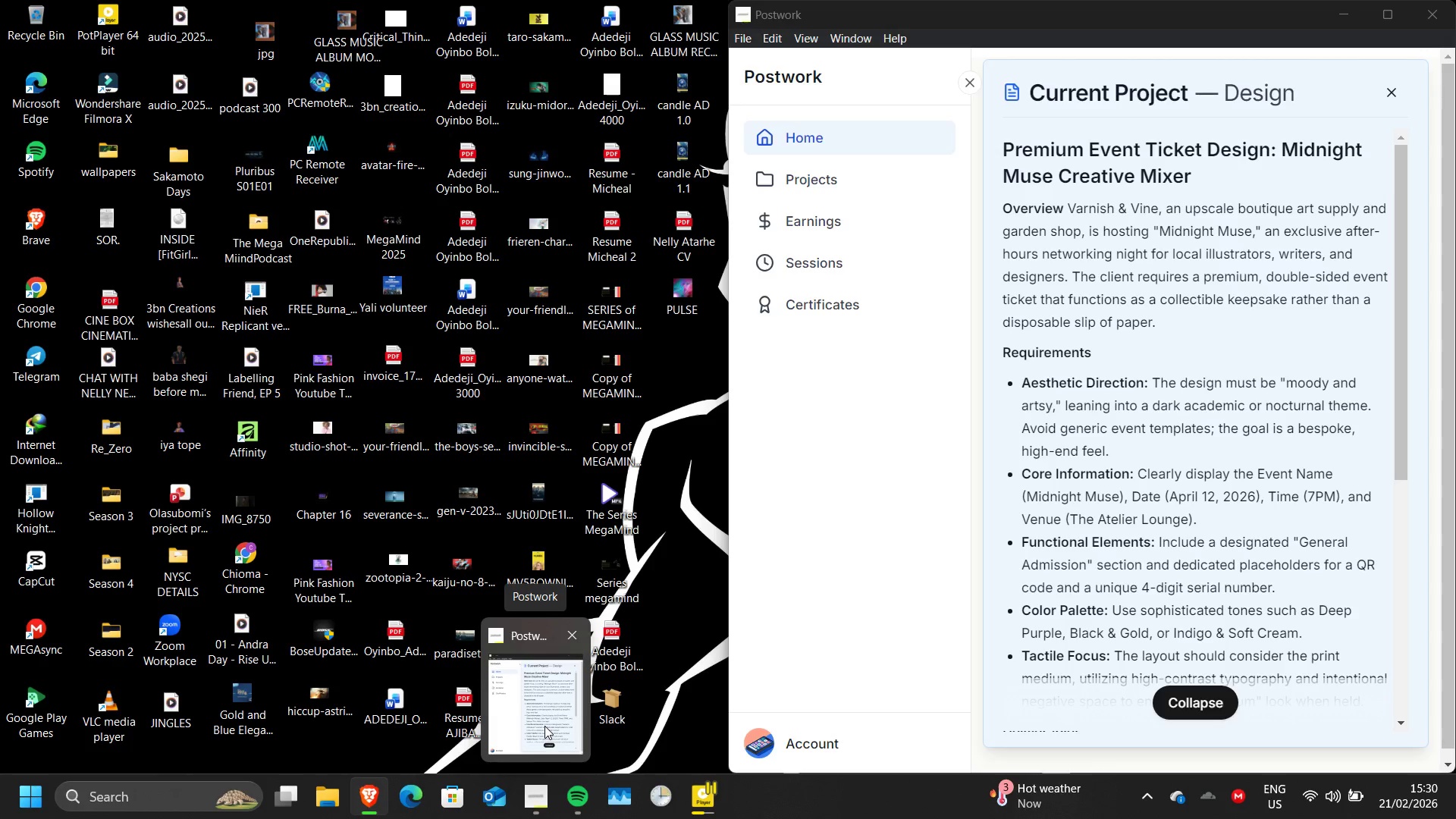 
left_click([544, 726])